 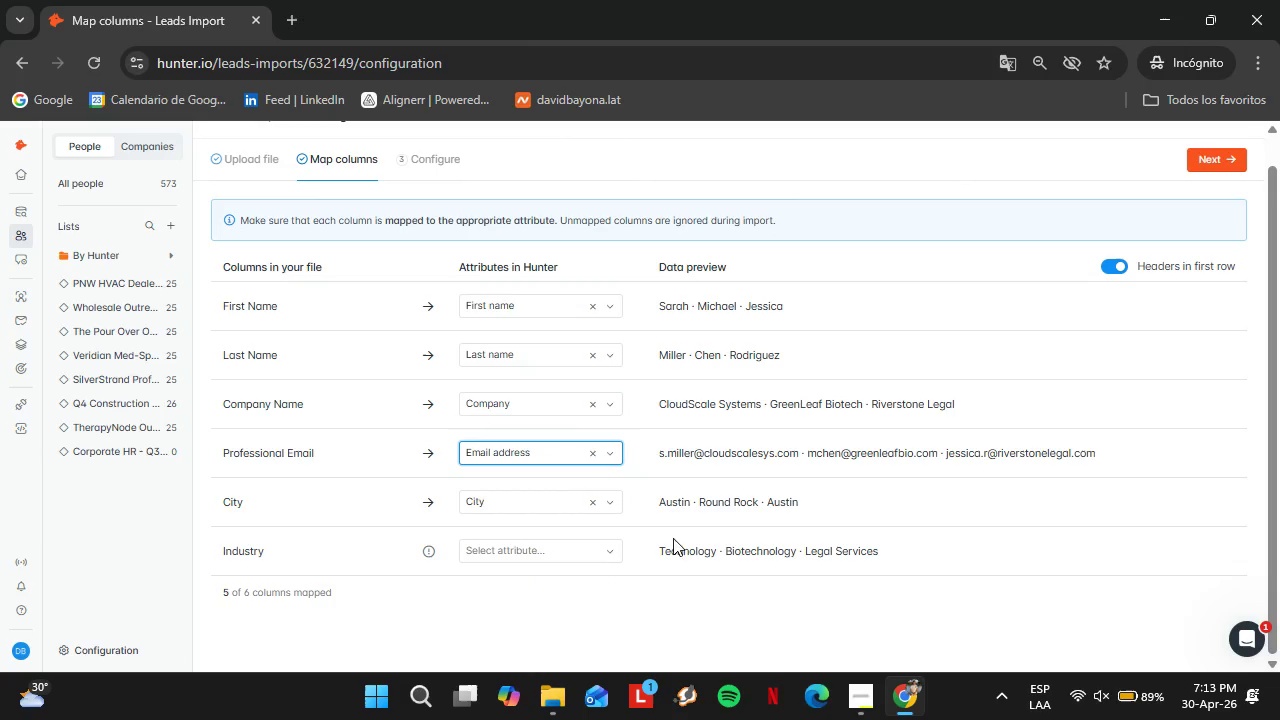 
left_click([583, 552])
 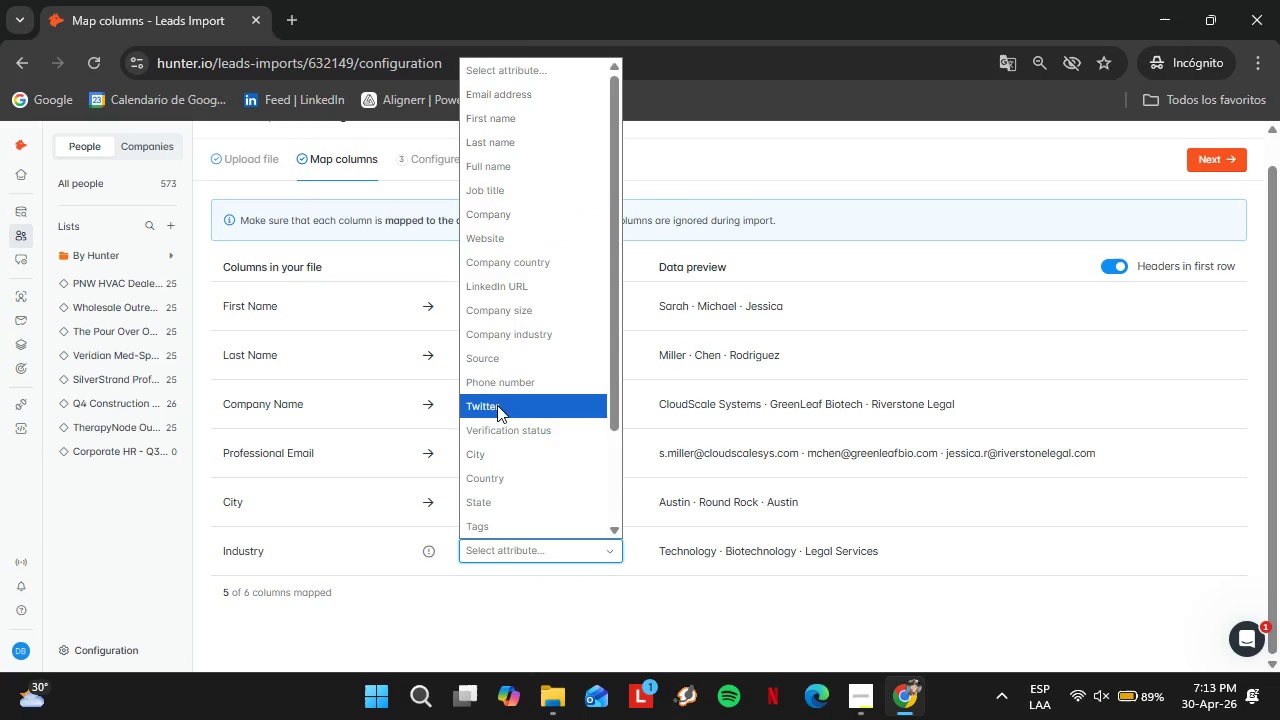 
wait(5.88)
 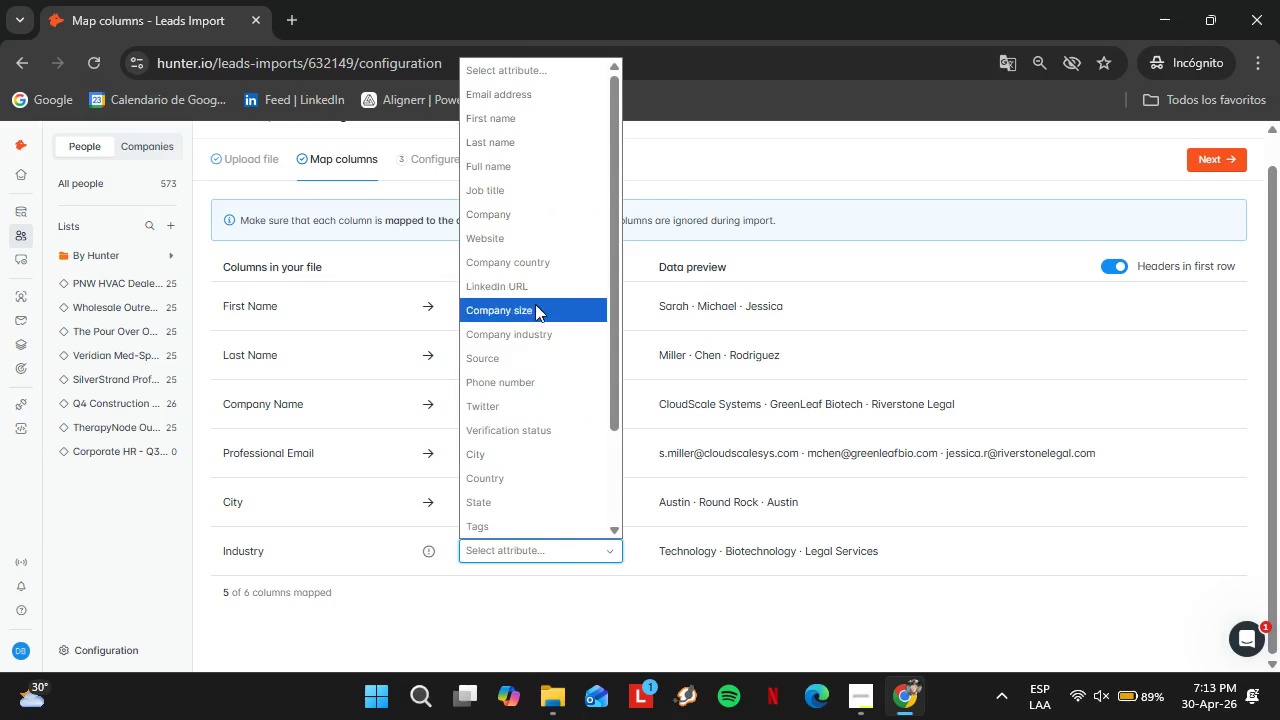 
scroll: coordinate [526, 396], scroll_direction: down, amount: 1.0
 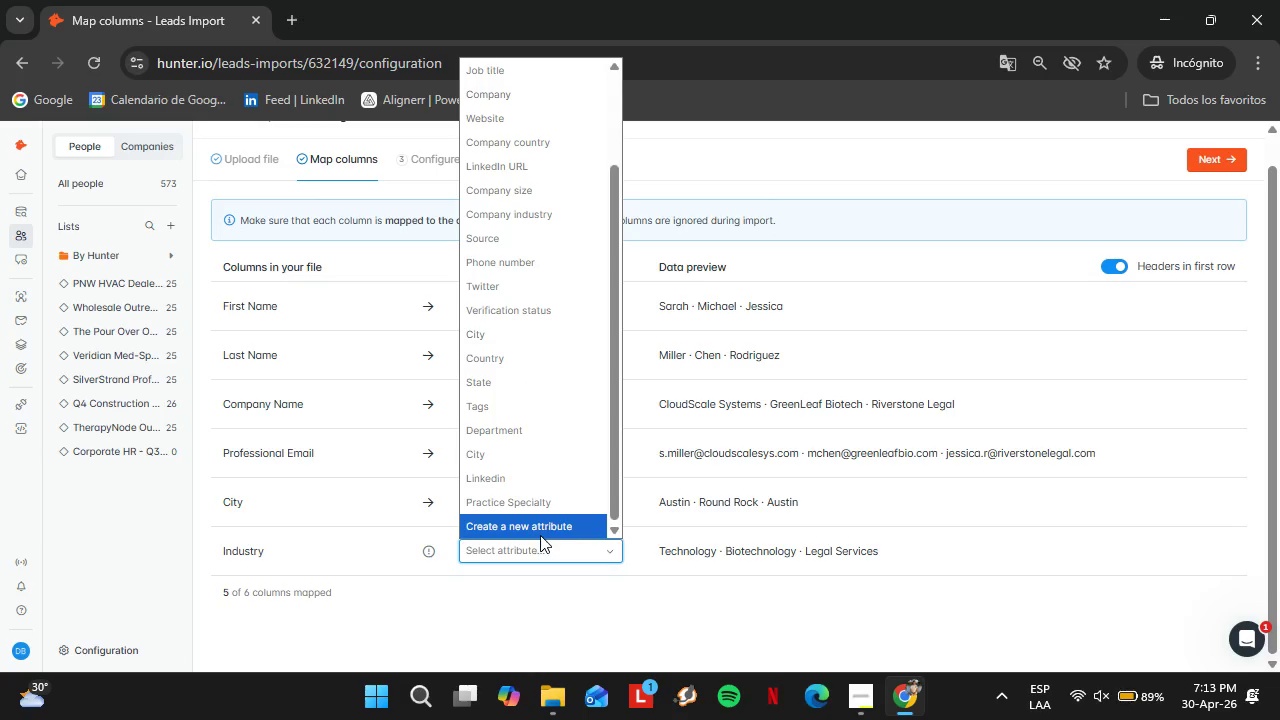 
scroll: coordinate [544, 432], scroll_direction: up, amount: 11.0
 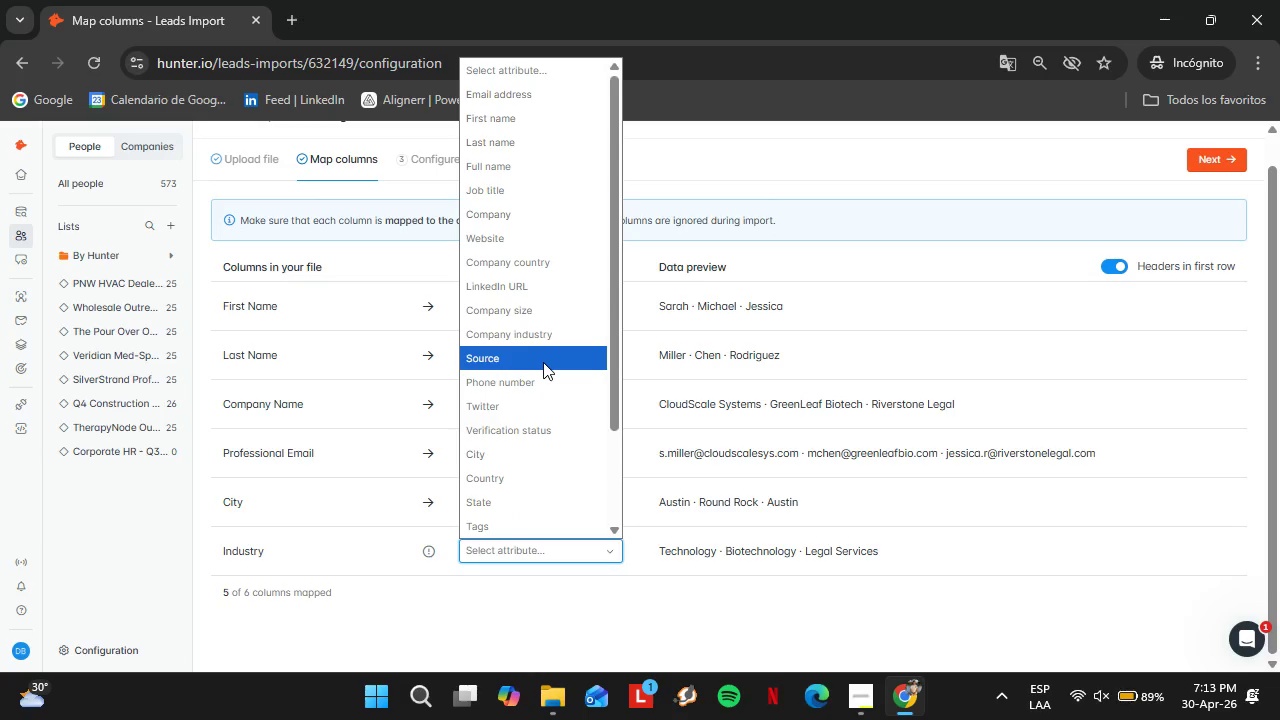 
left_click([535, 338])
 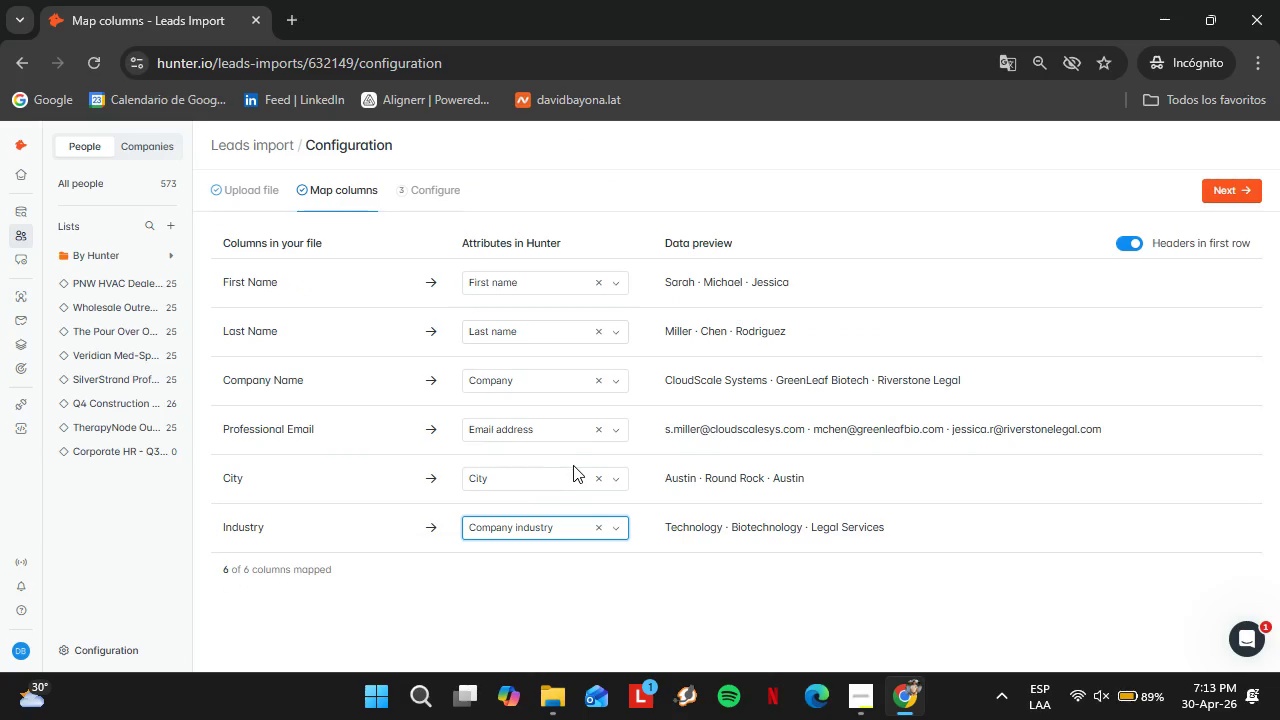 
scroll: coordinate [573, 465], scroll_direction: down, amount: 3.0
 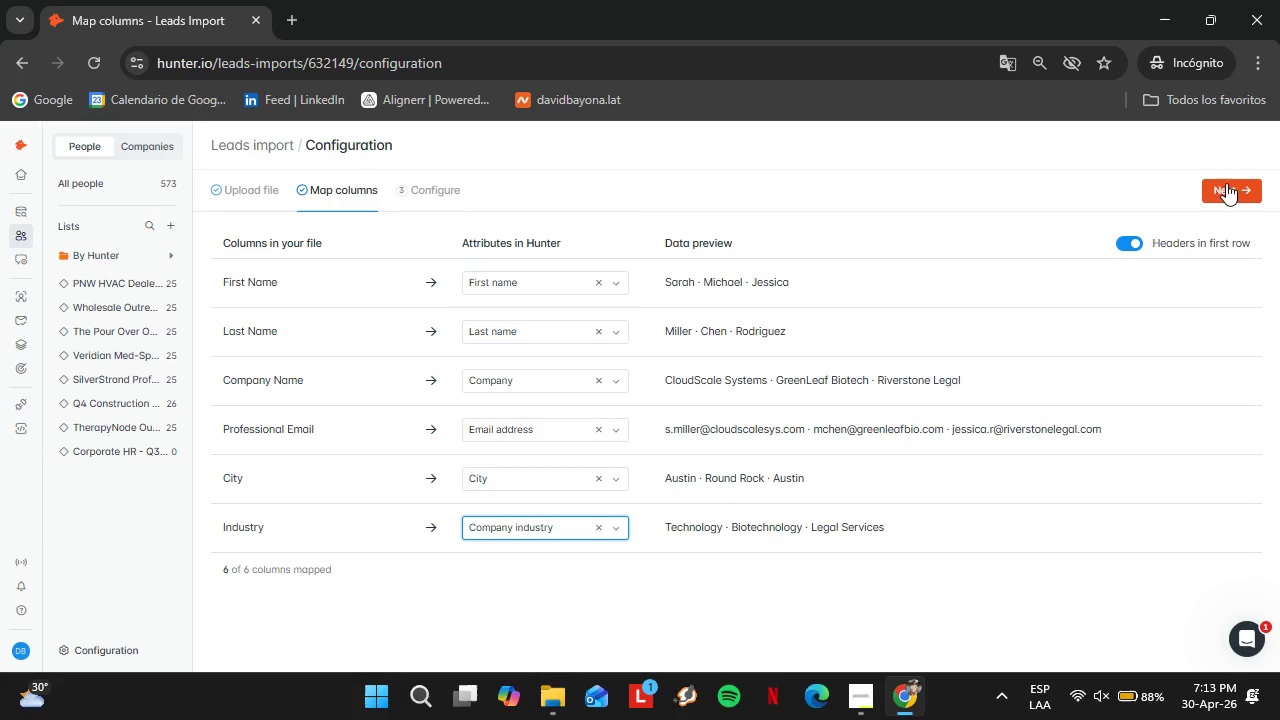 
left_click([1226, 193])
 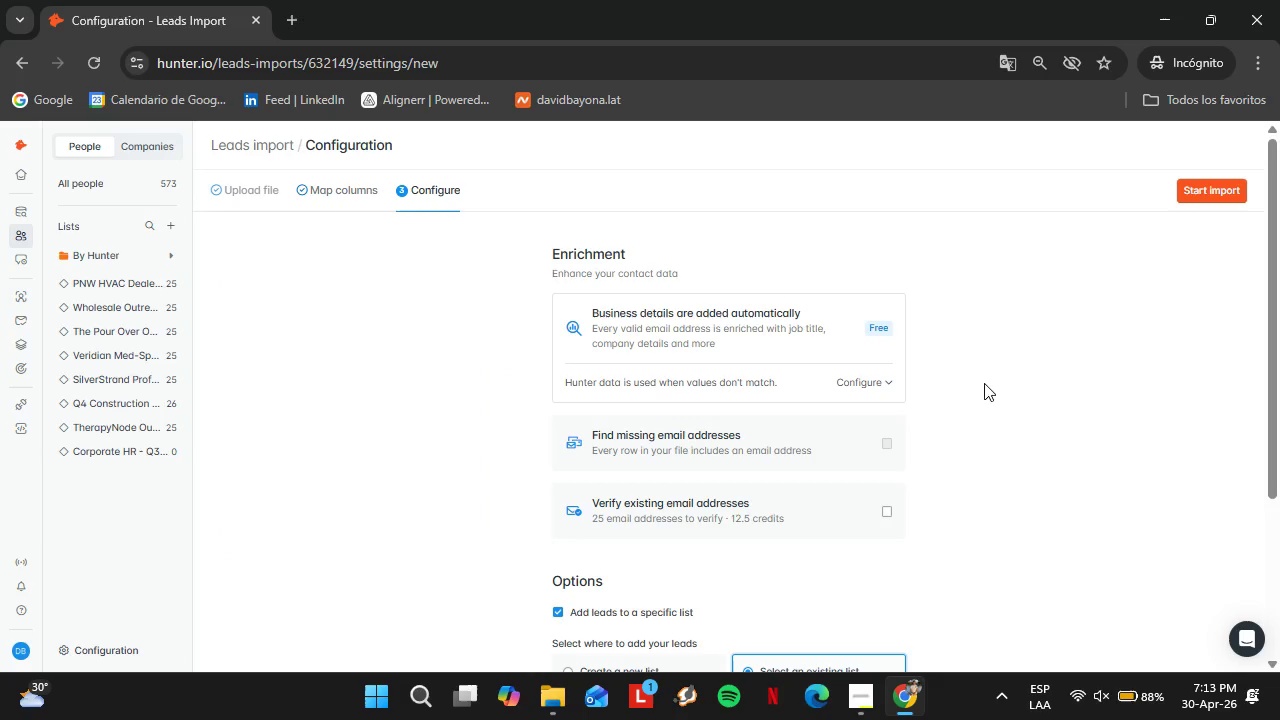 
scroll: coordinate [884, 411], scroll_direction: down, amount: 3.0
 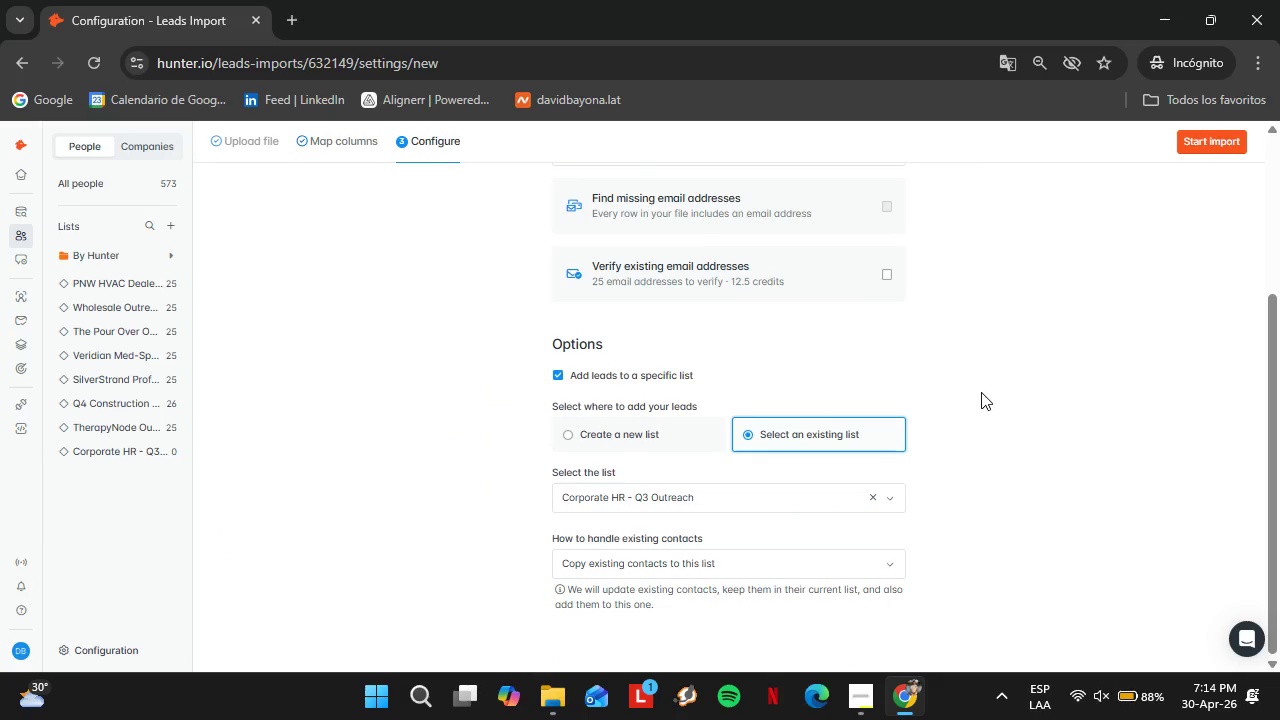 
wait(5.2)
 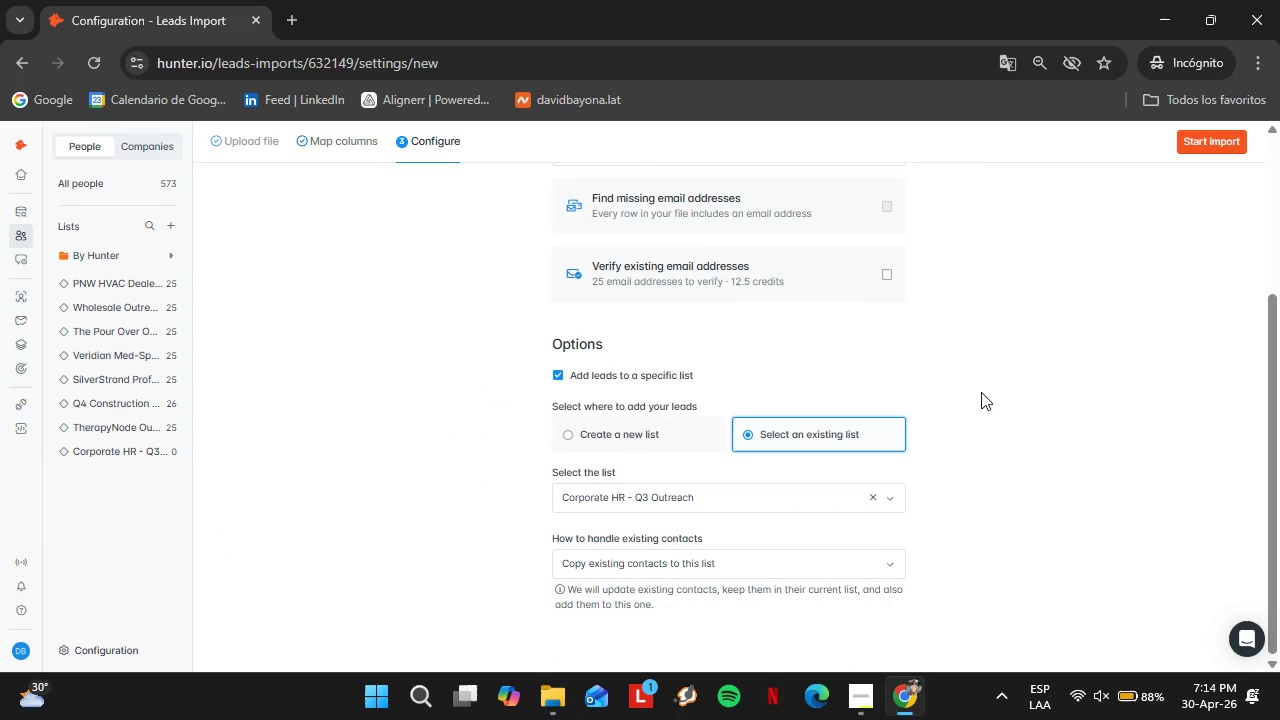 
scroll: coordinate [981, 392], scroll_direction: up, amount: 4.0
 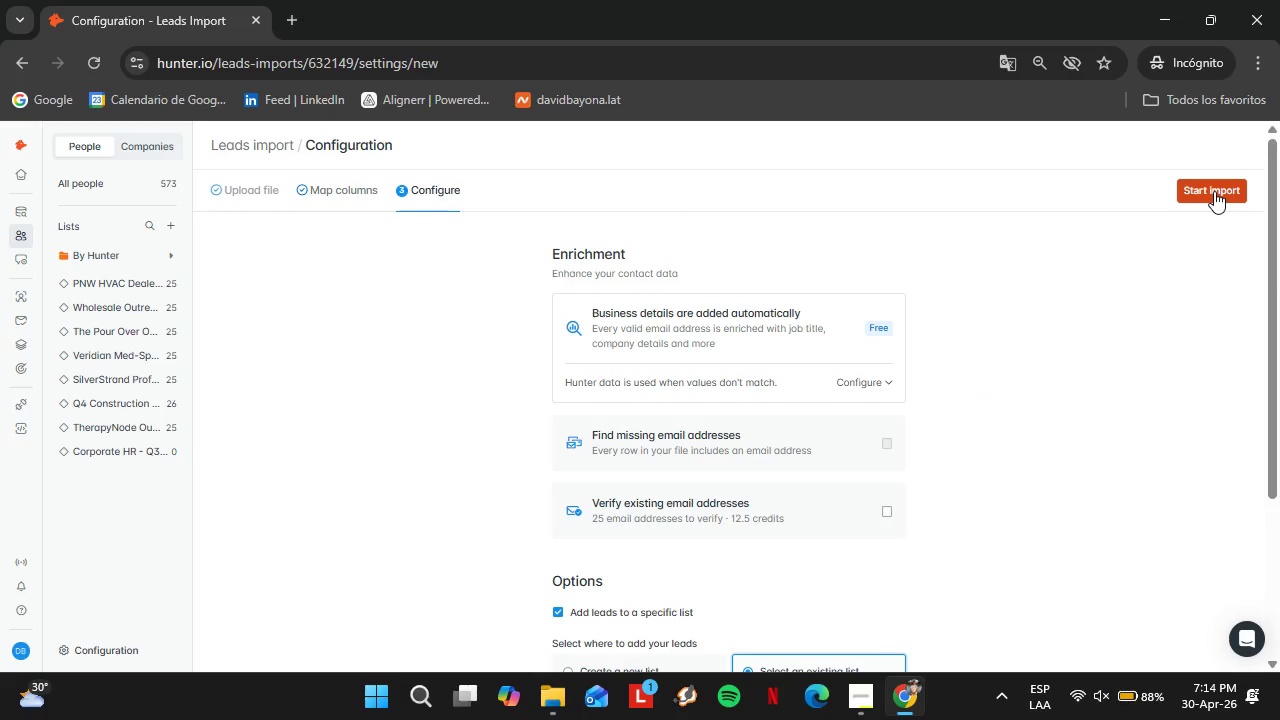 
left_click([1214, 190])
 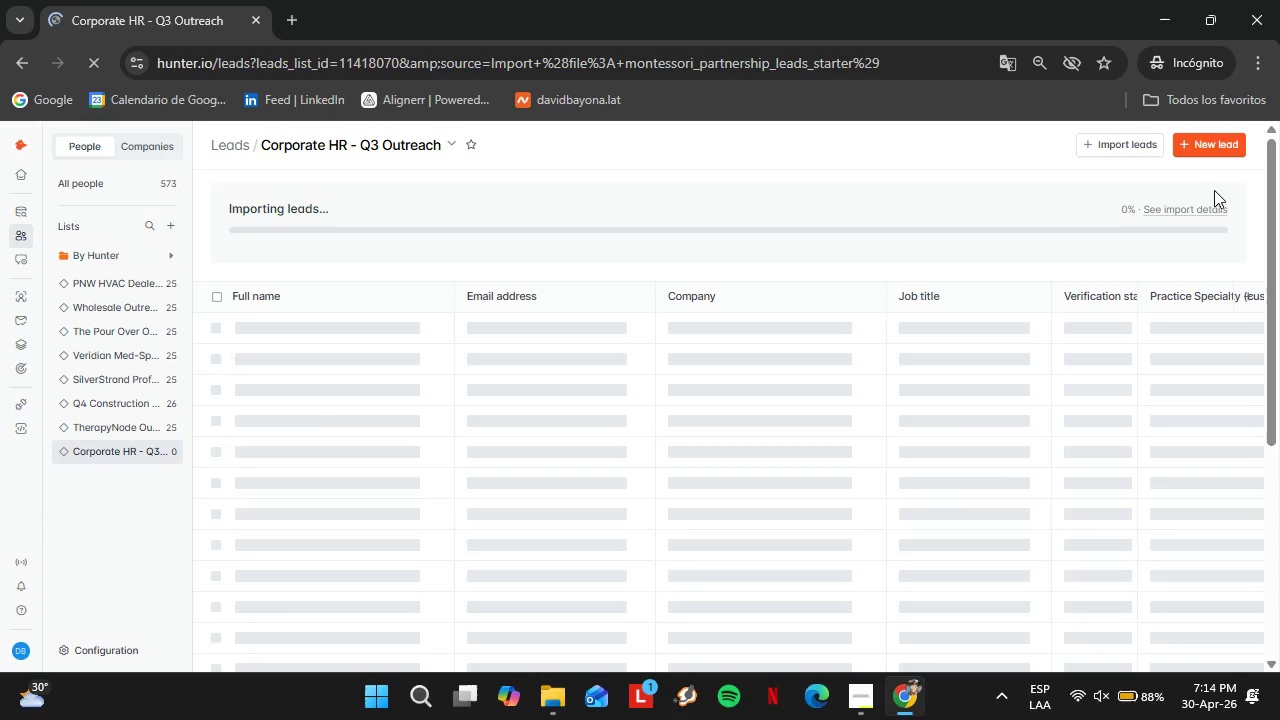 
wait(11.47)
 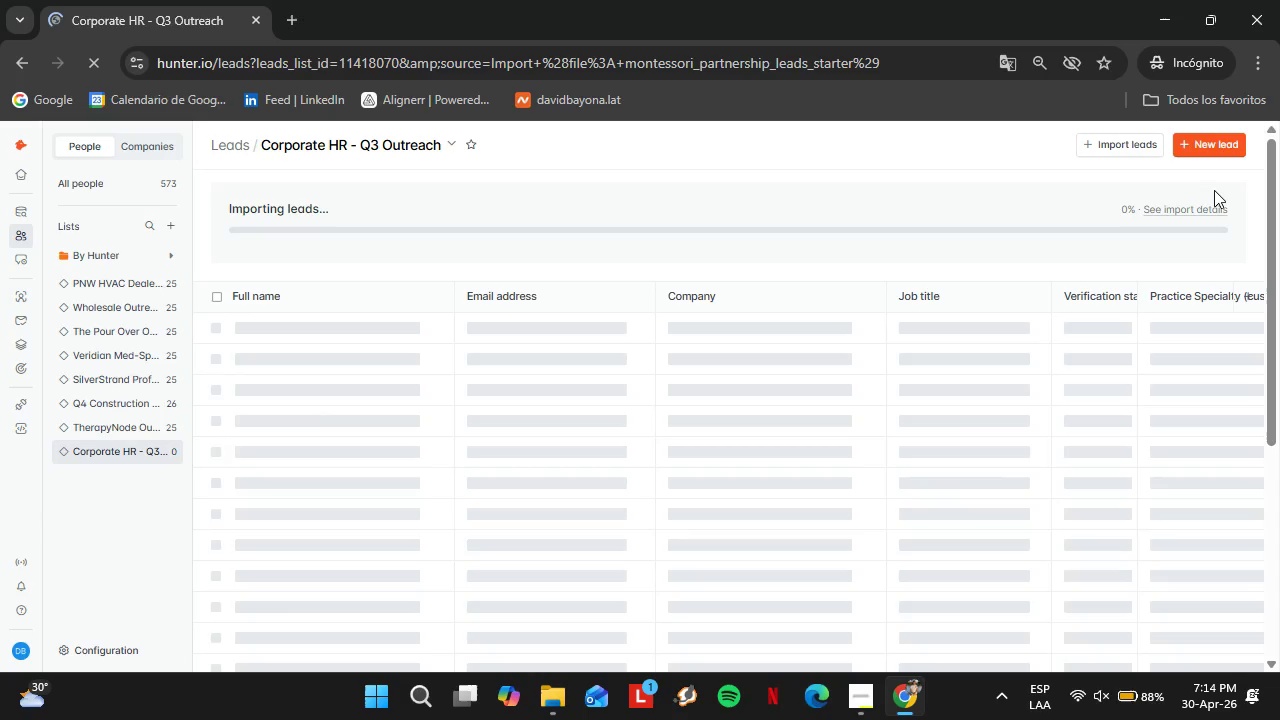 
scroll: coordinate [525, 579], scroll_direction: down, amount: 8.0
 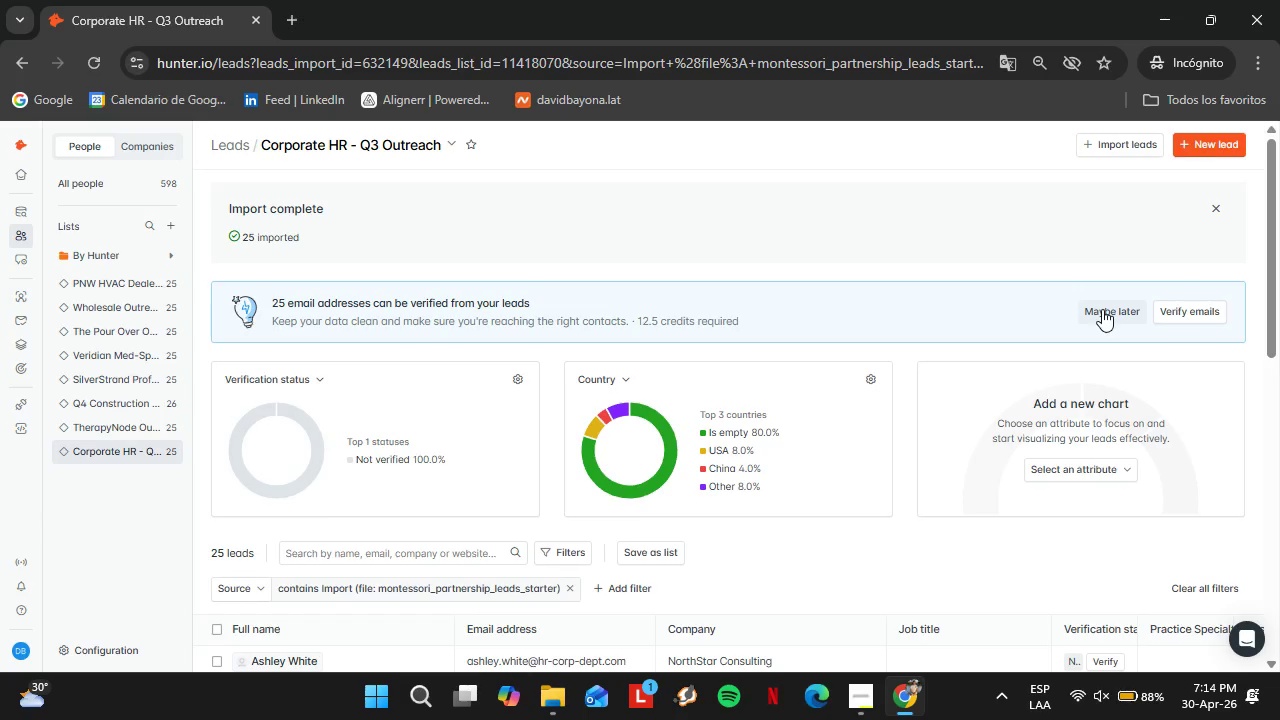 
wait(5.59)
 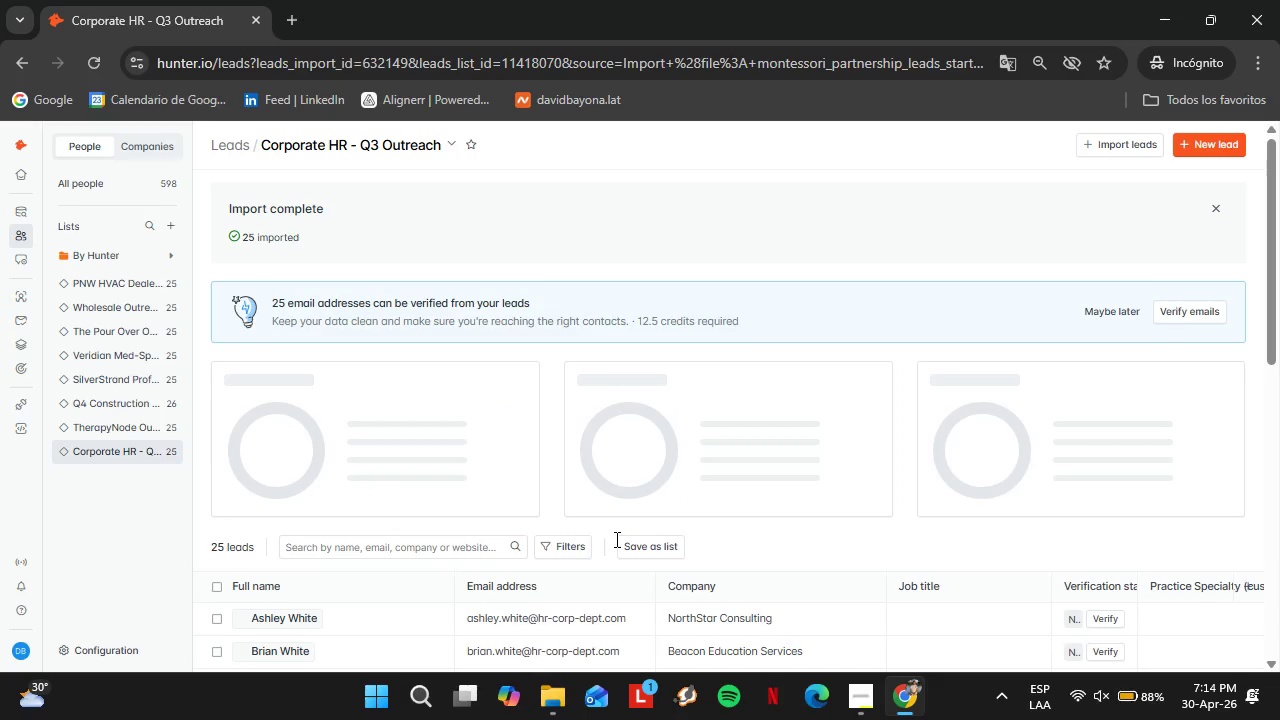 
left_click([1160, 315])
 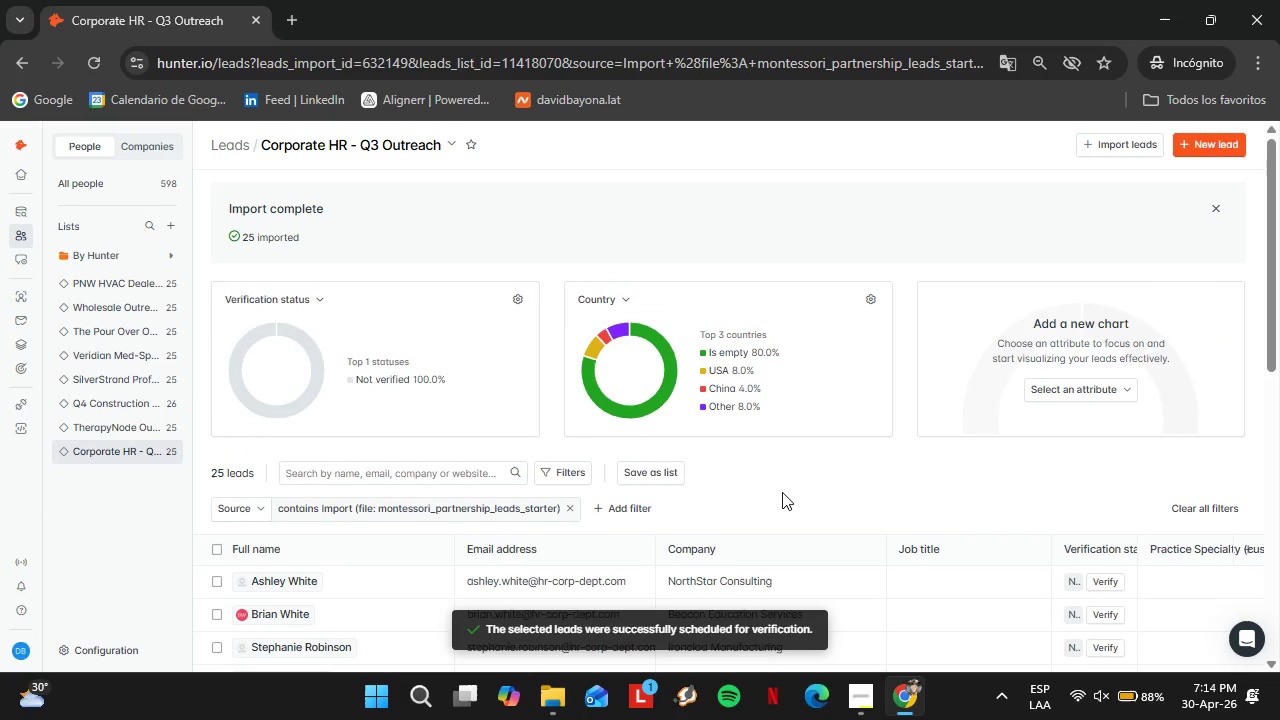 
scroll: coordinate [763, 500], scroll_direction: down, amount: 8.0
 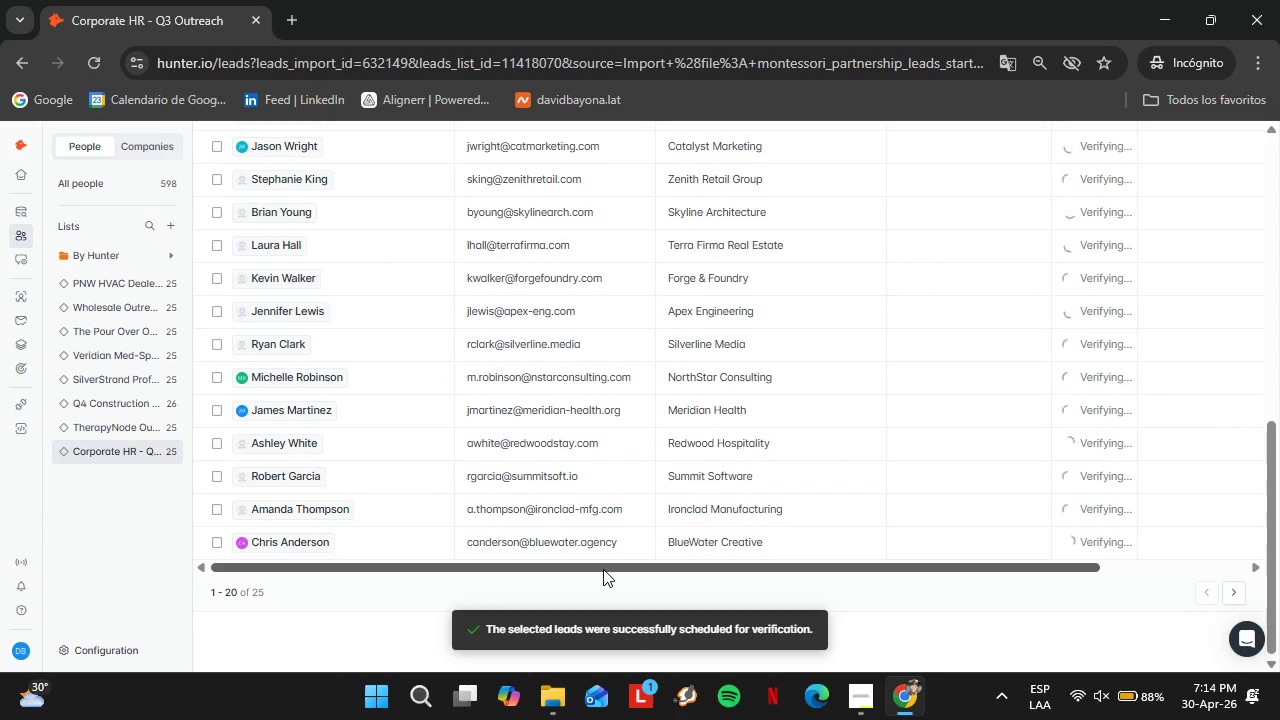 
left_click_drag(start_coordinate=[602, 569], to_coordinate=[913, 574])
 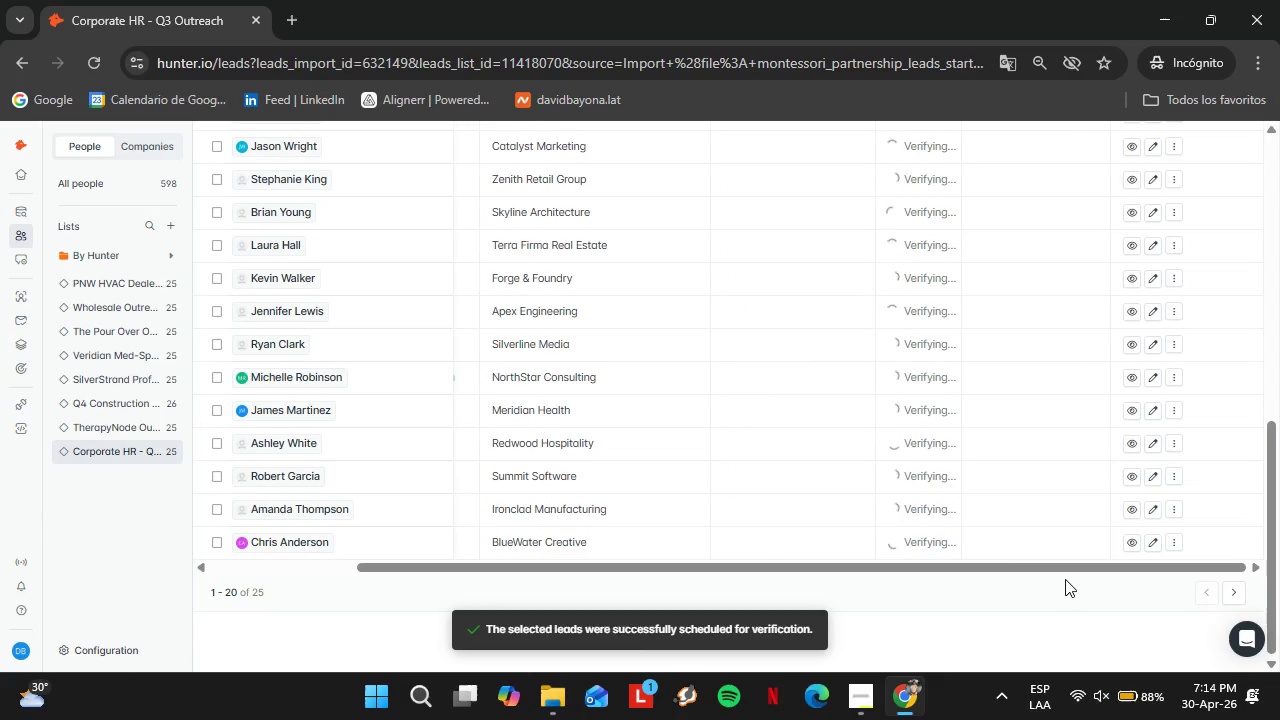 
scroll: coordinate [983, 566], scroll_direction: up, amount: 5.0
 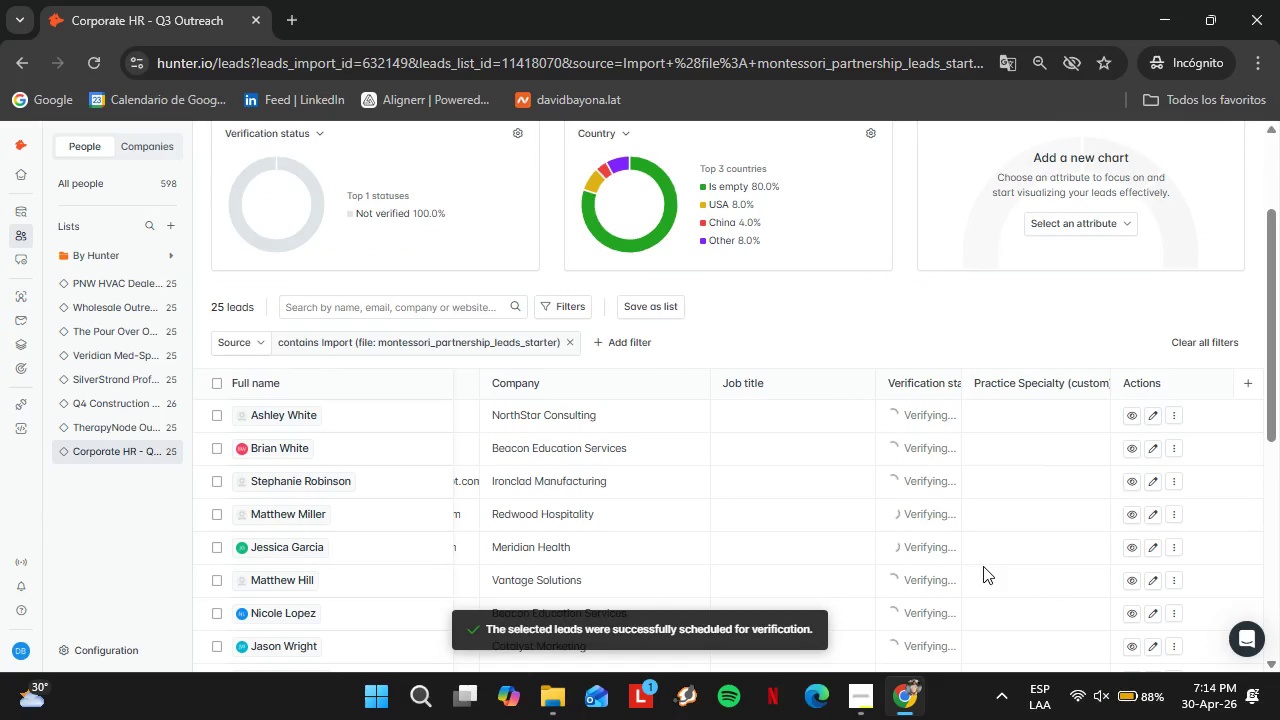 
scroll: coordinate [977, 564], scroll_direction: down, amount: 5.0
 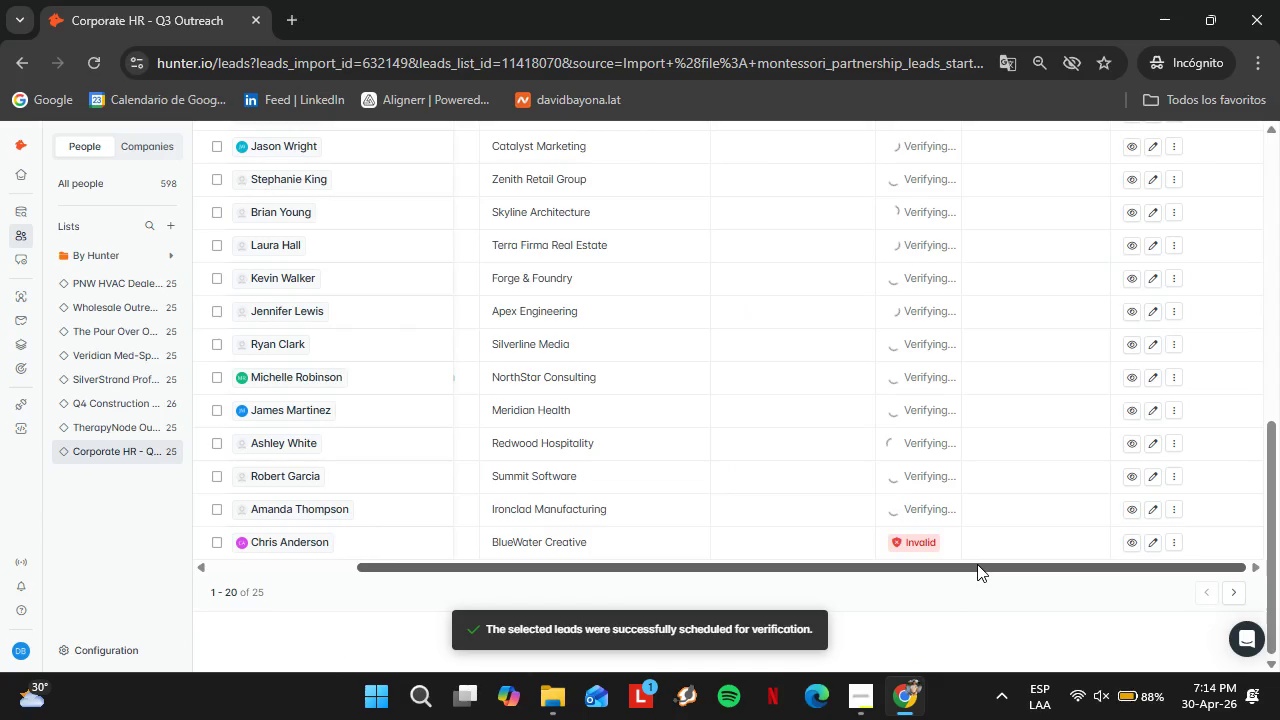 
scroll: coordinate [977, 564], scroll_direction: up, amount: 4.0
 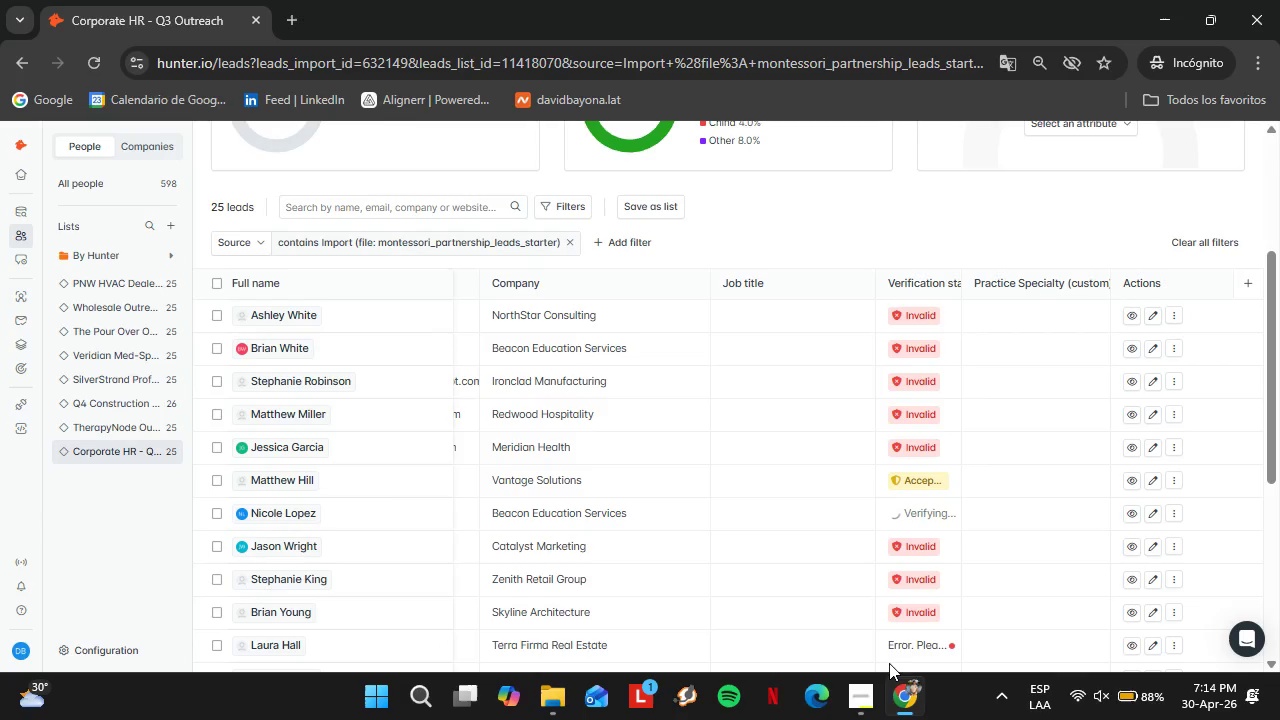 
scroll: coordinate [879, 624], scroll_direction: down, amount: 8.0
 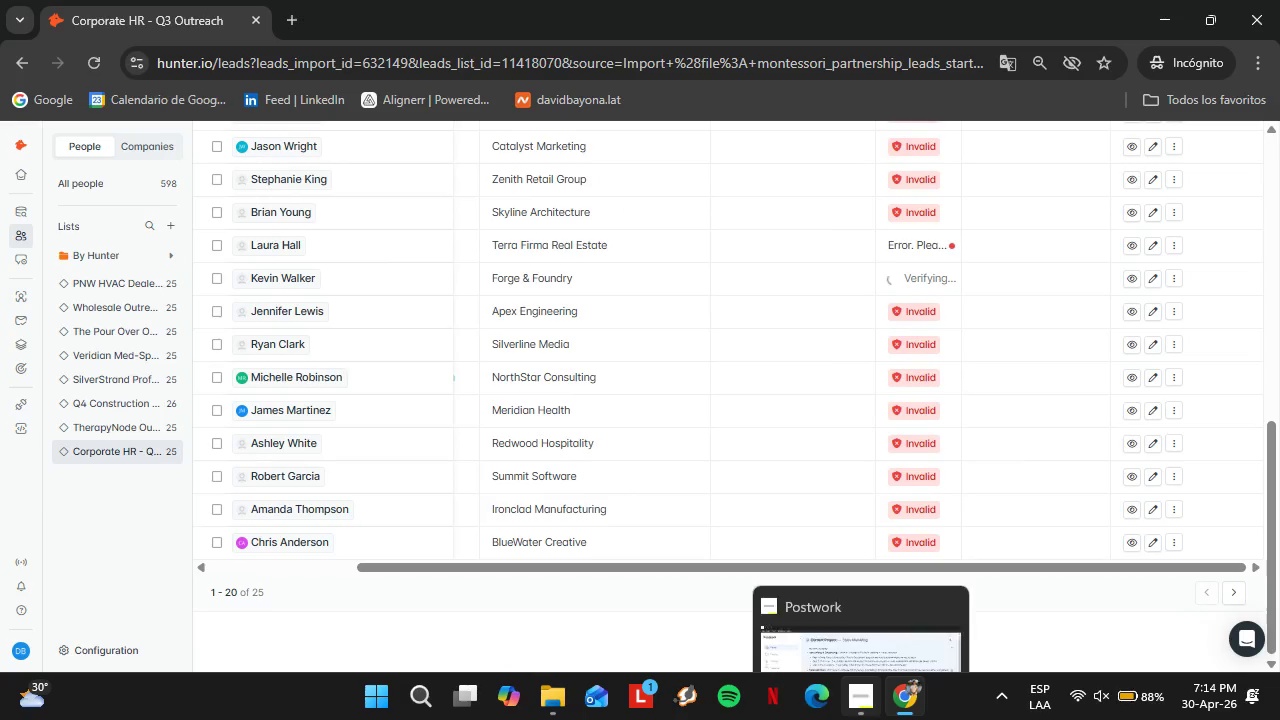 
left_click([875, 719])